 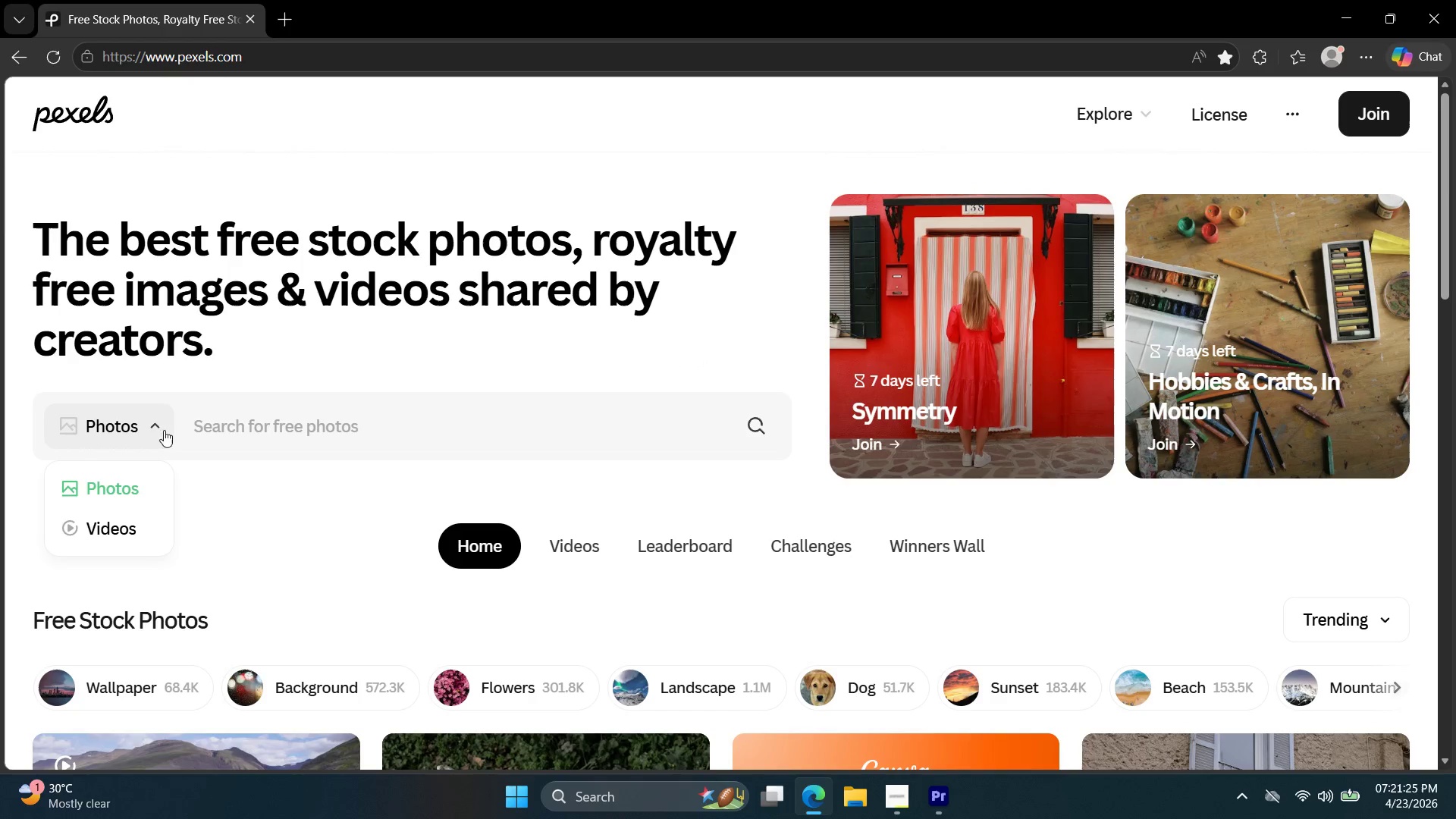 
left_click([124, 536])
 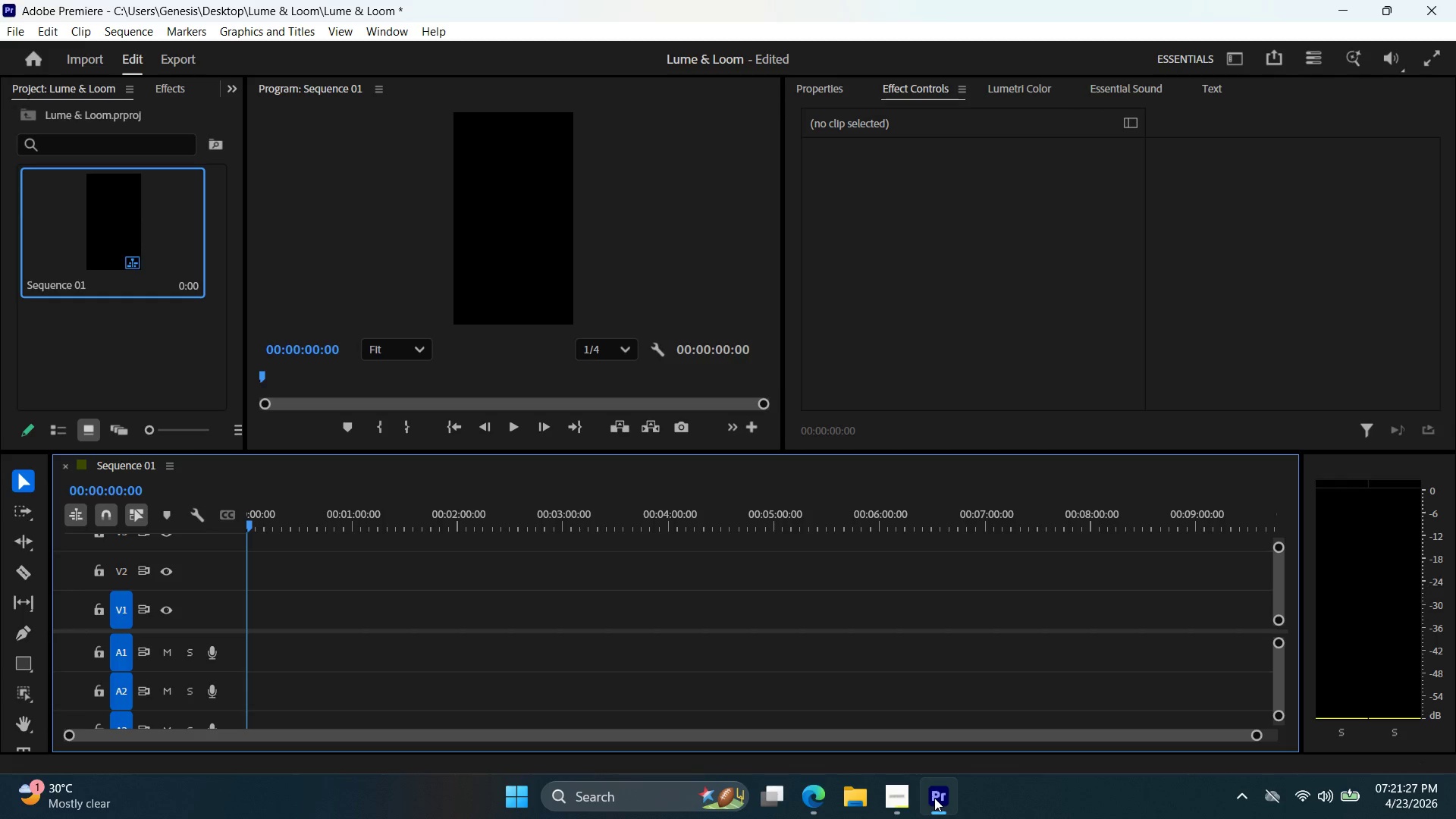 
left_click([893, 803])
 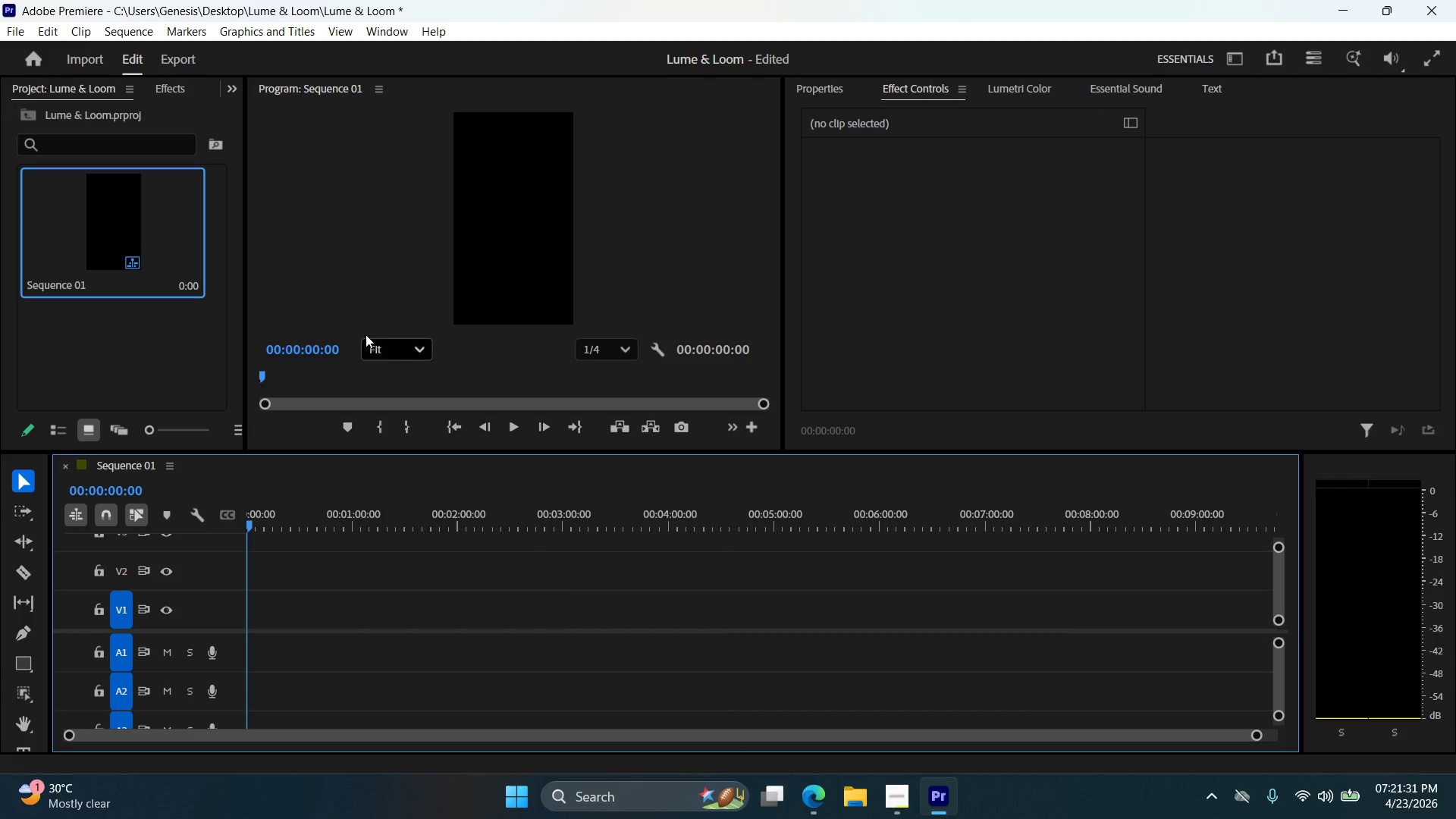 
left_click([940, 800])
 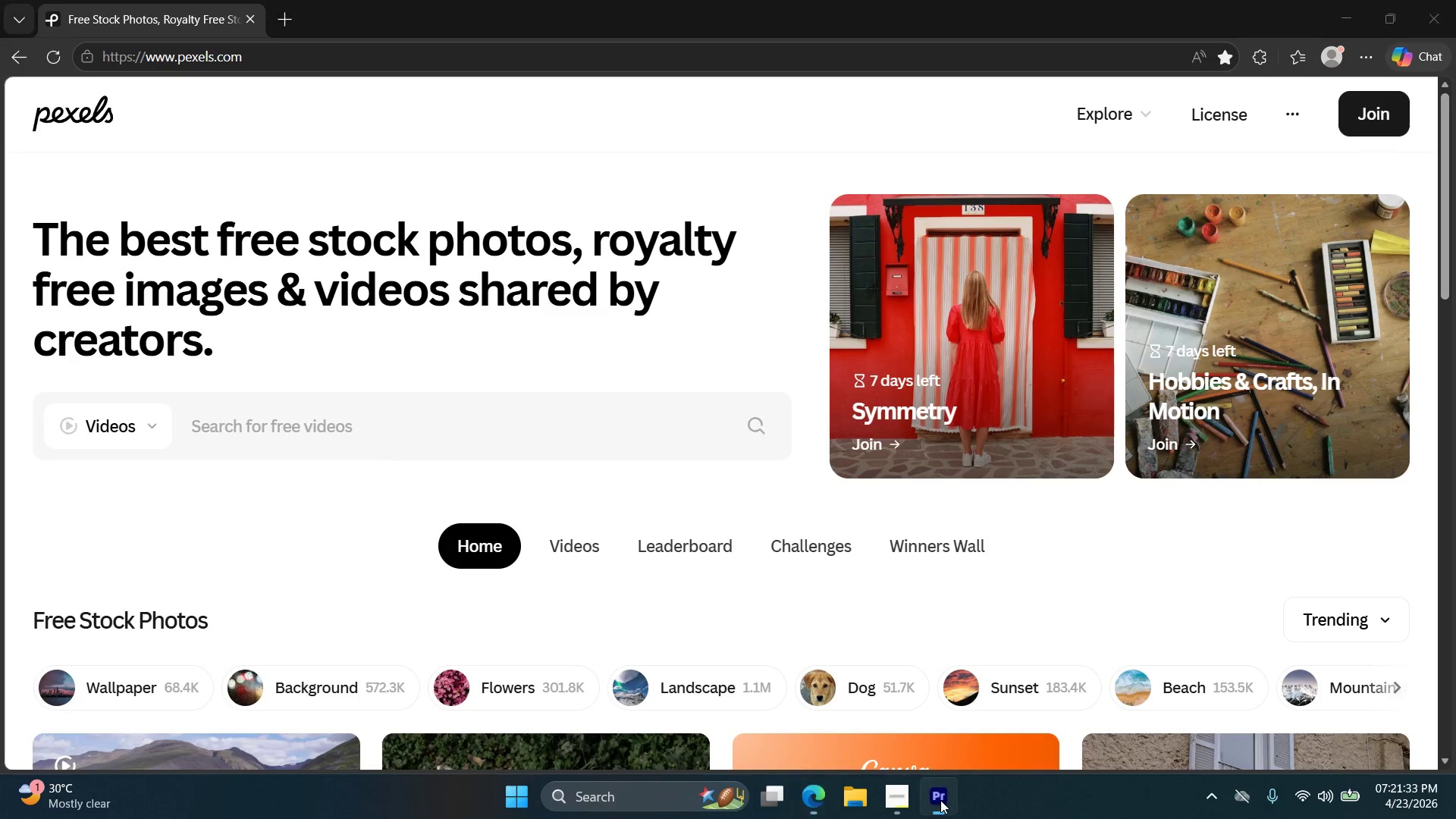 
double_click([940, 800])
 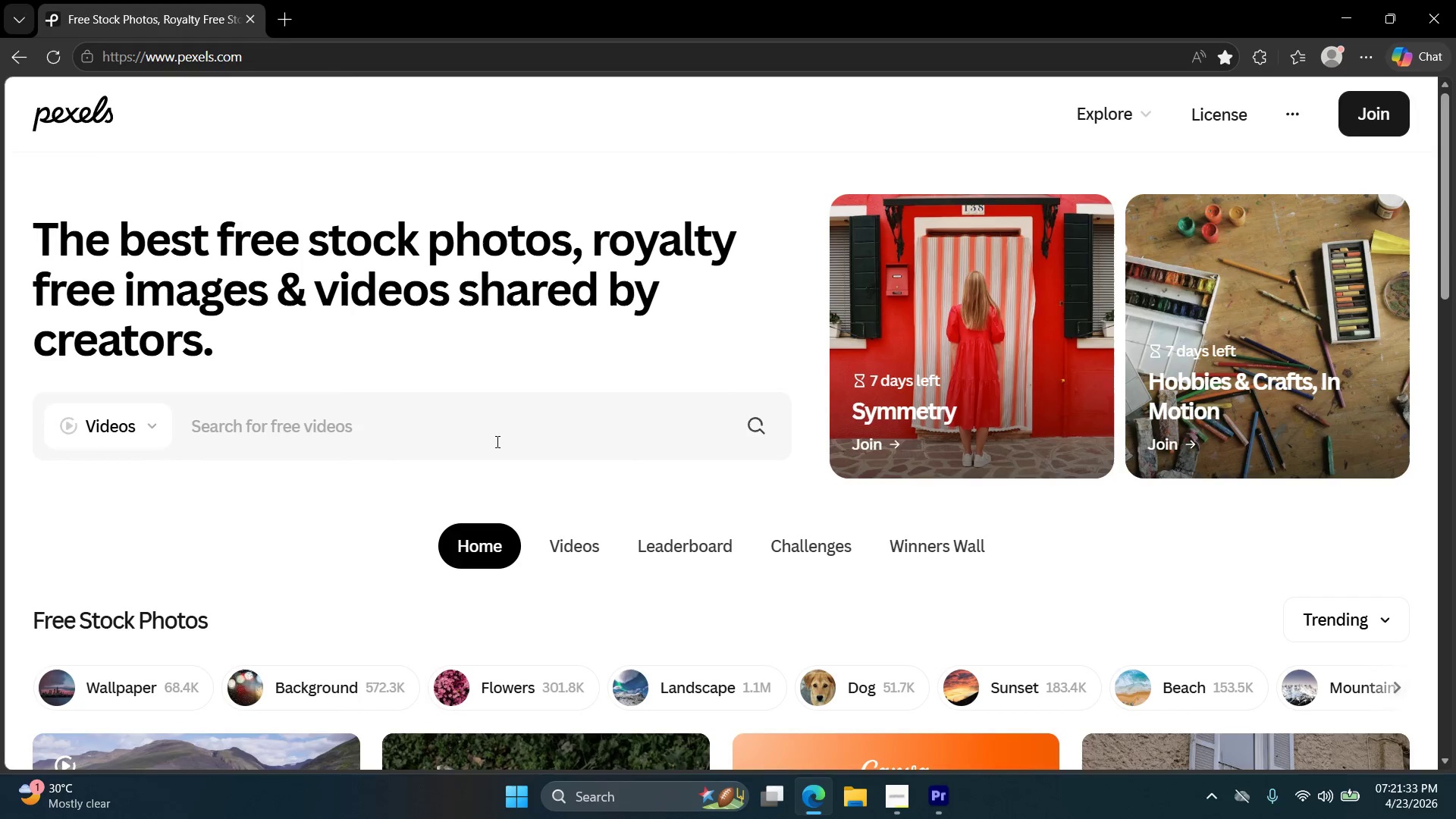 
left_click([497, 442])
 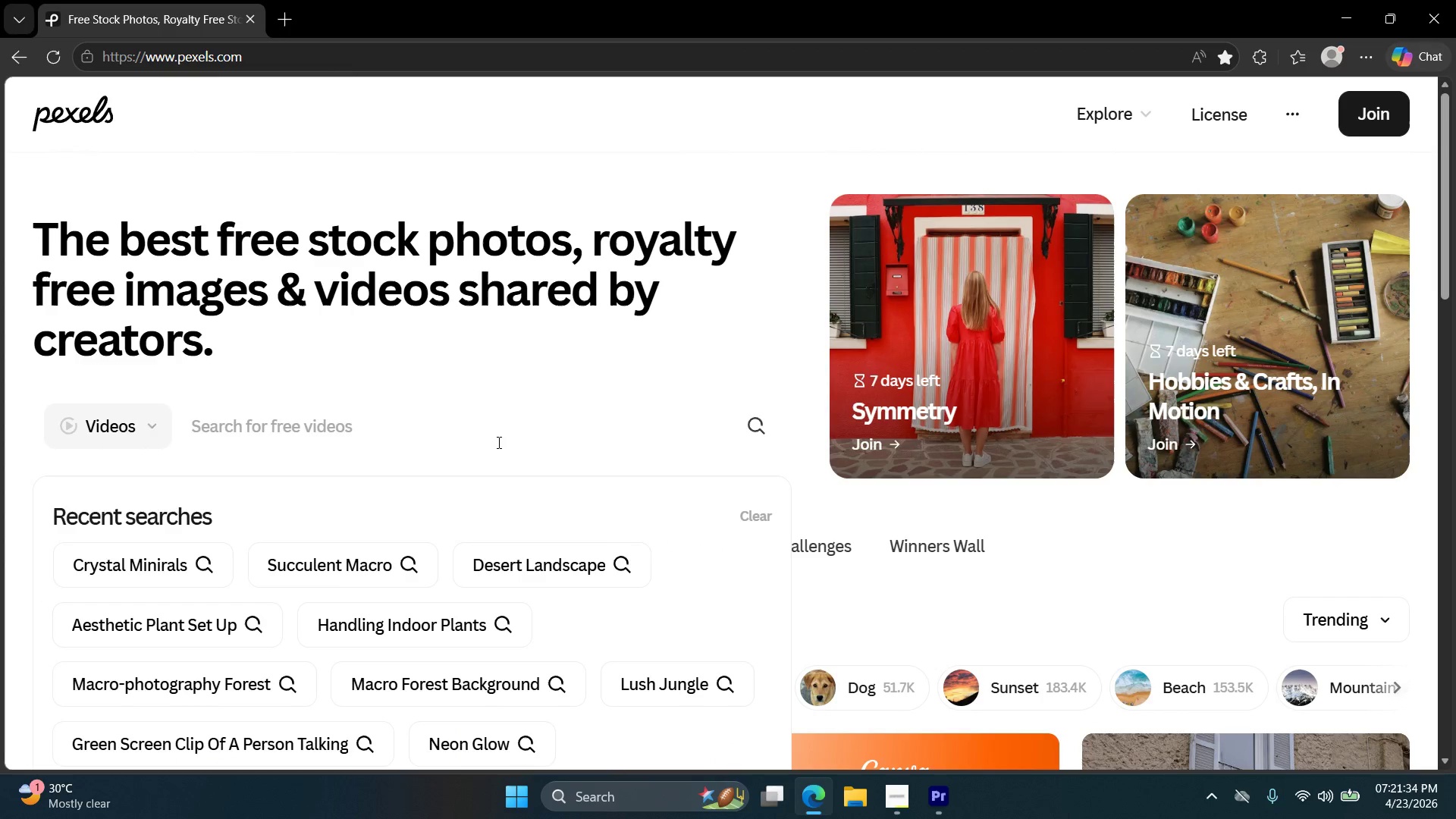 
type(person using laptop)
 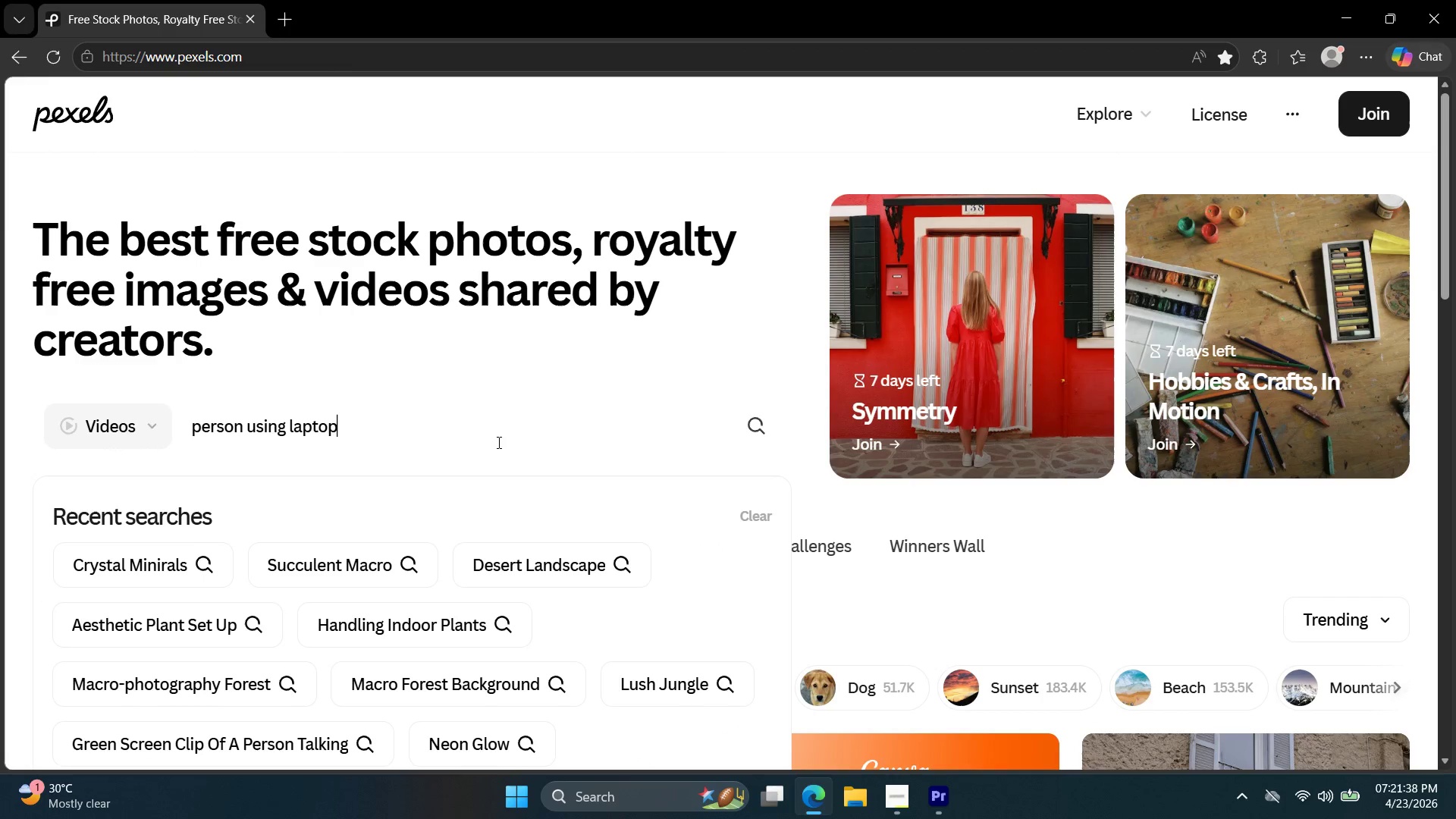 
key(Enter)
 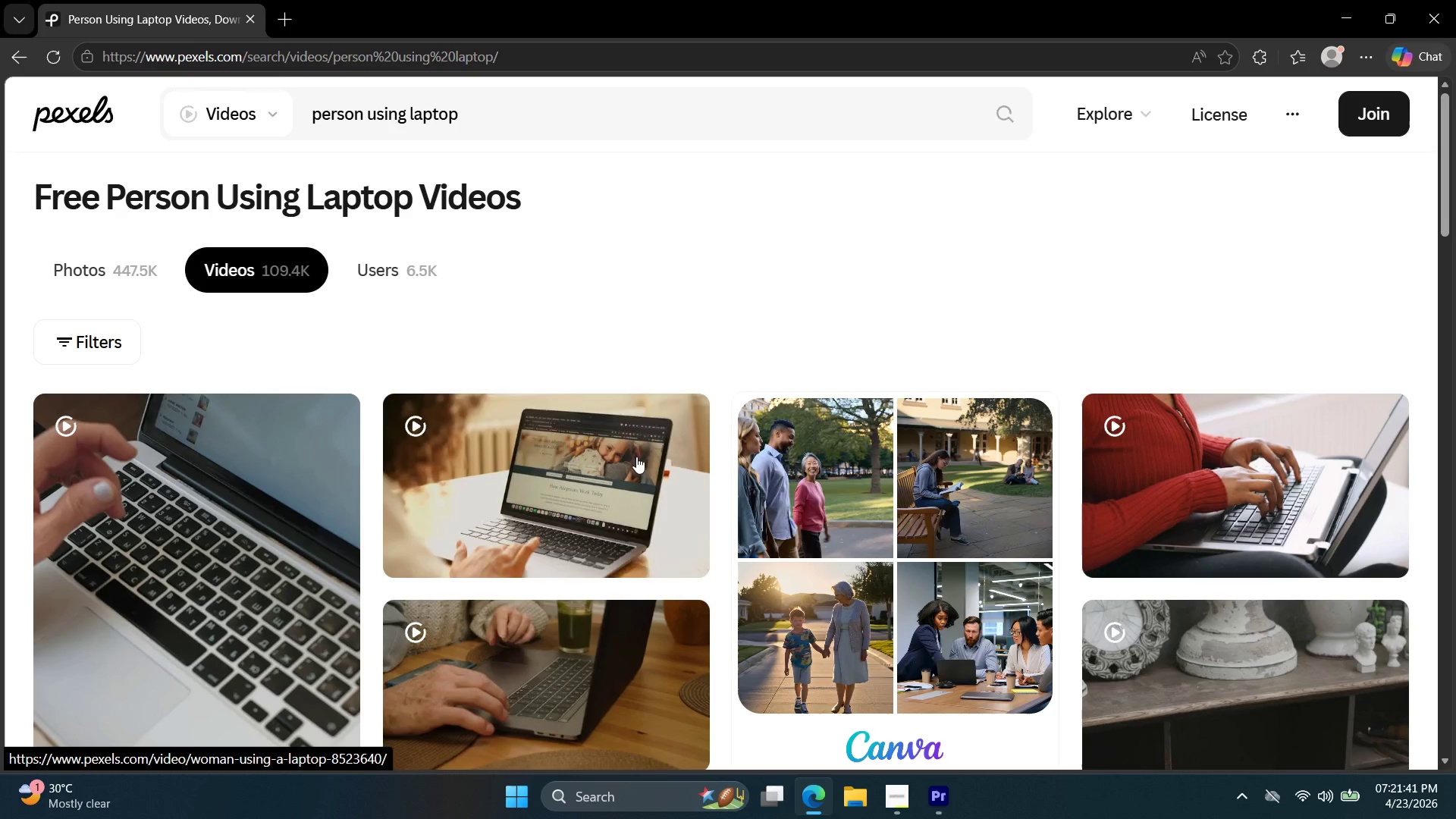 
left_click([606, 460])
 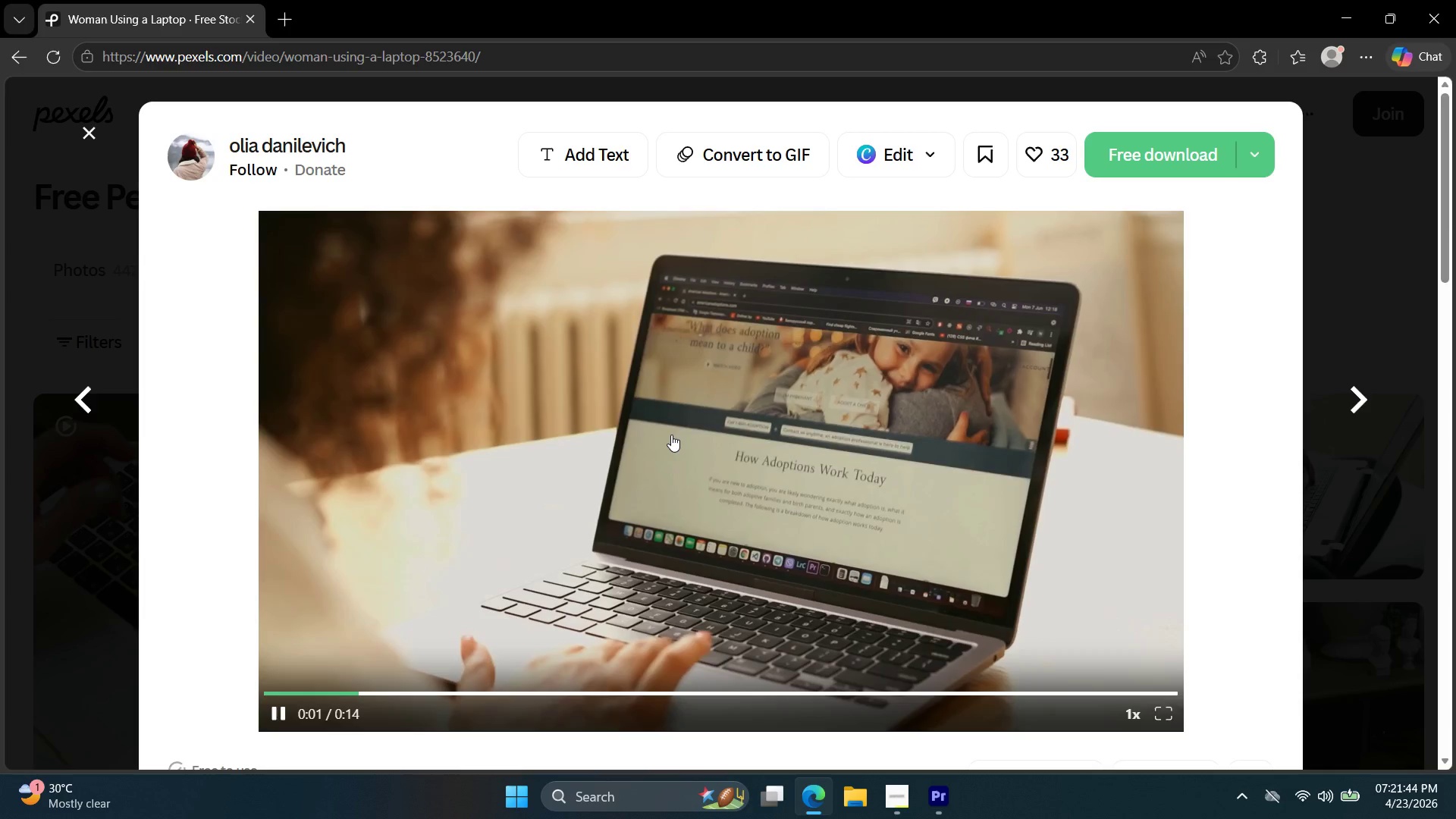 
mouse_move([689, 422])
 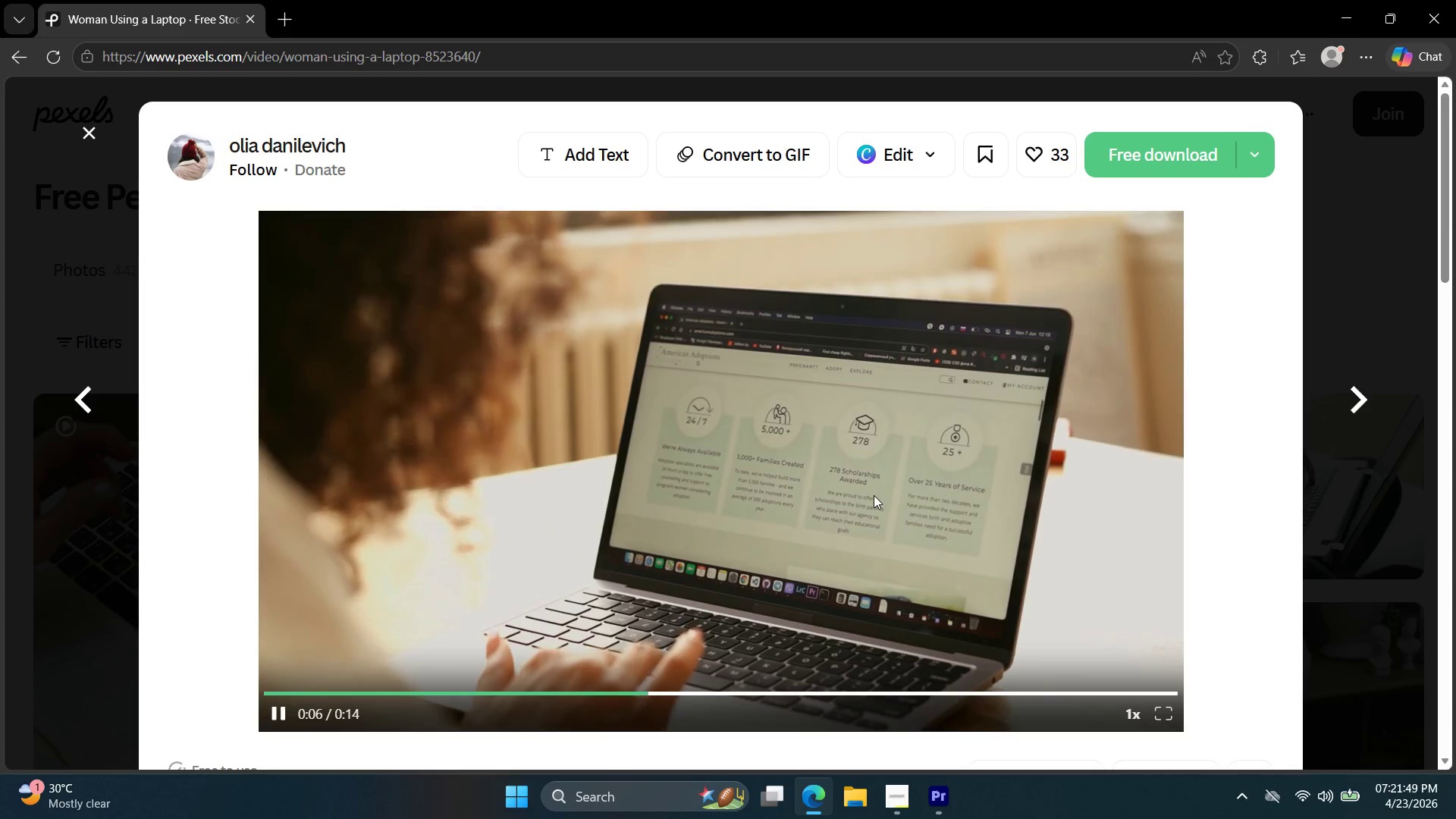 
left_click([931, 786])
 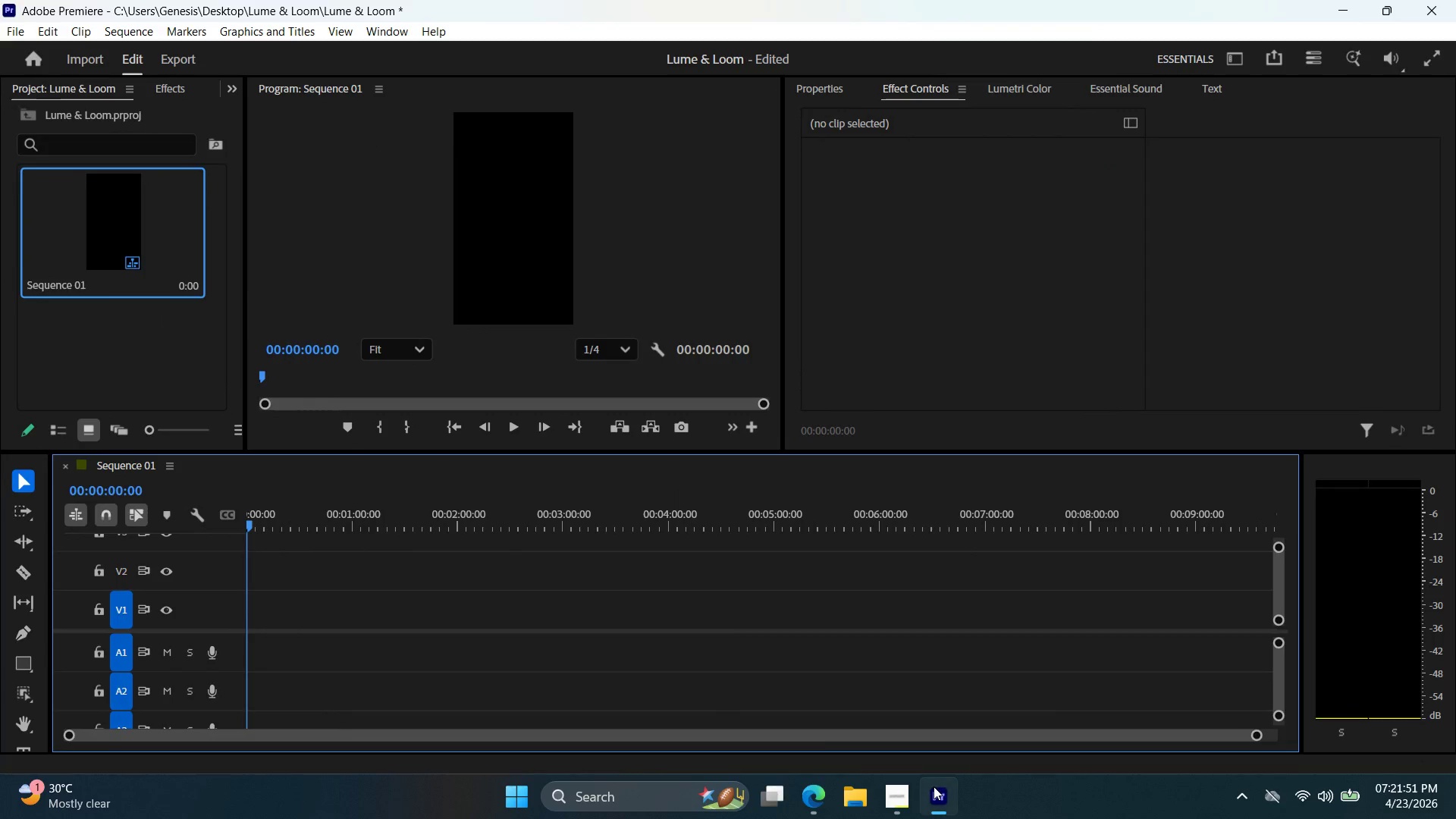 
double_click([936, 783])
 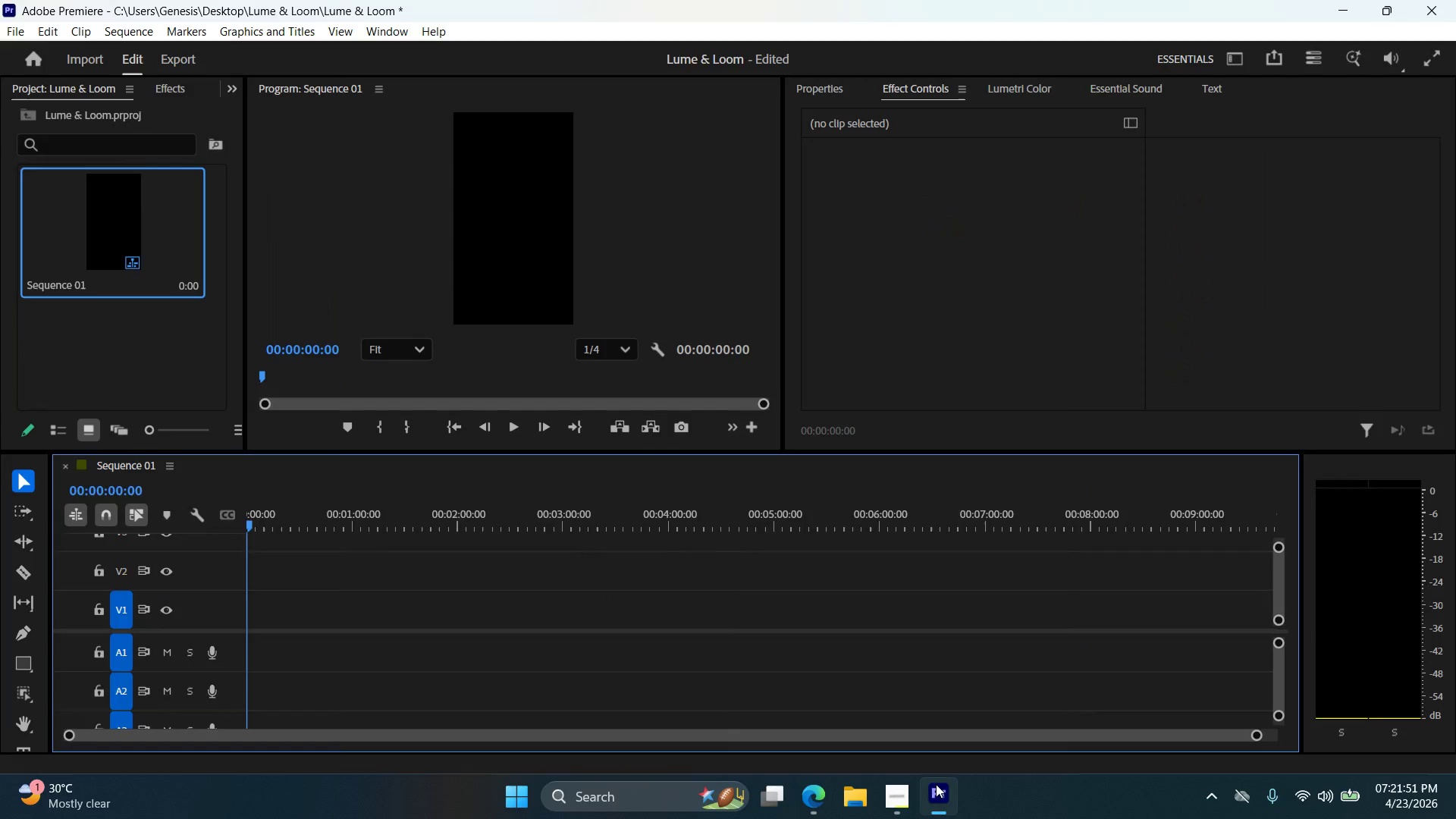 
triple_click([936, 784])
 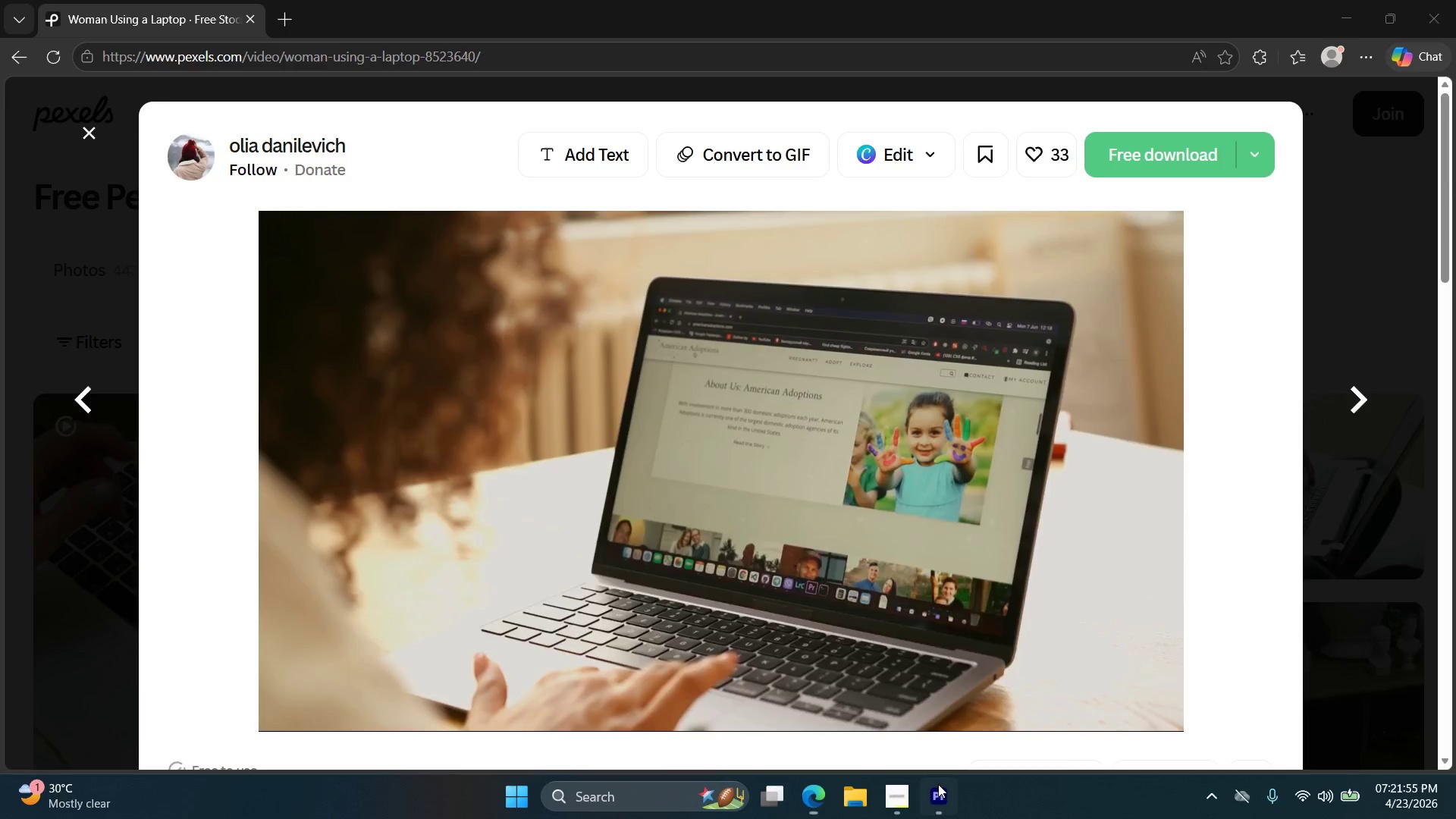 
left_click([886, 786])